 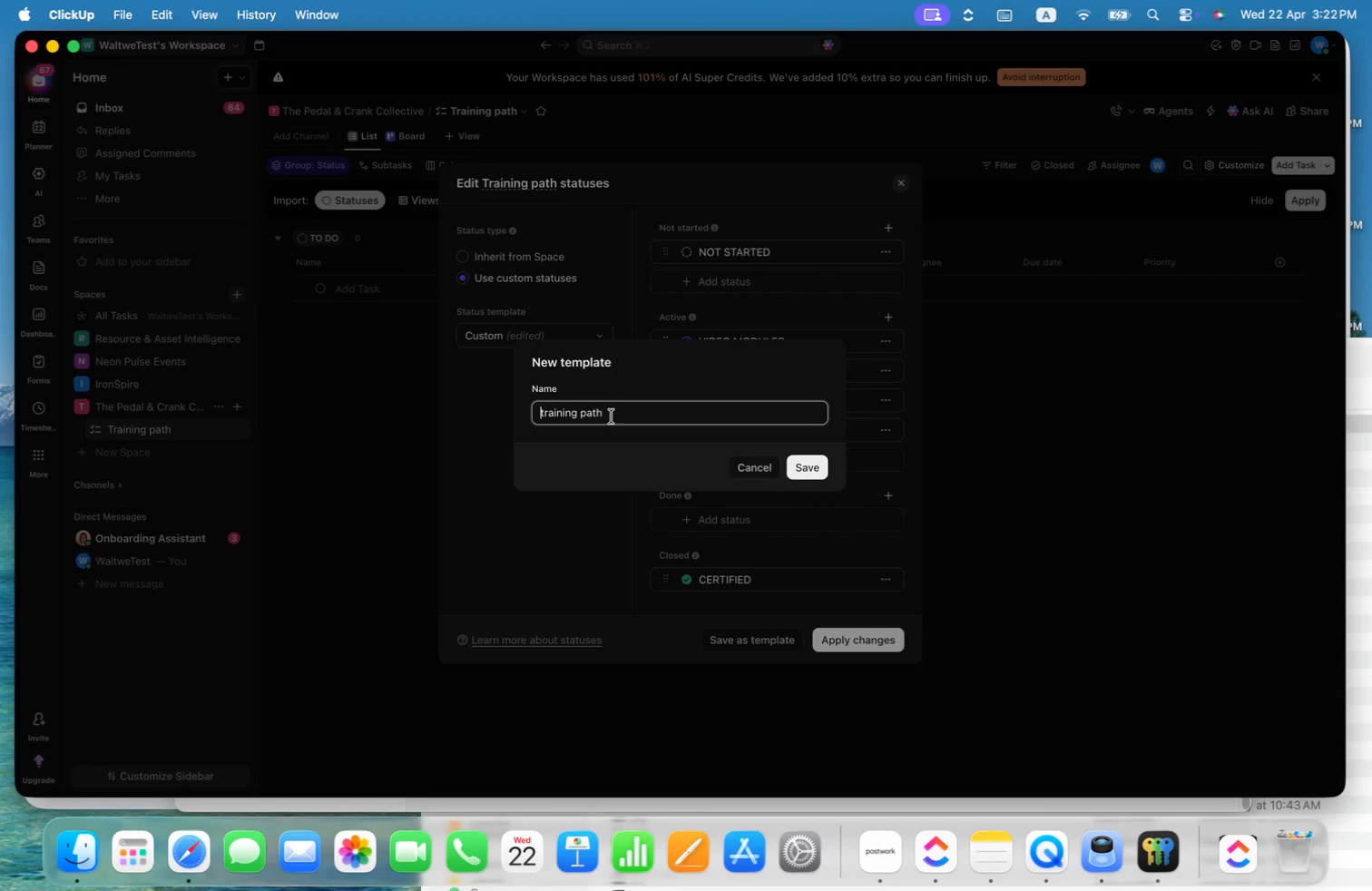 
key(Backspace)
 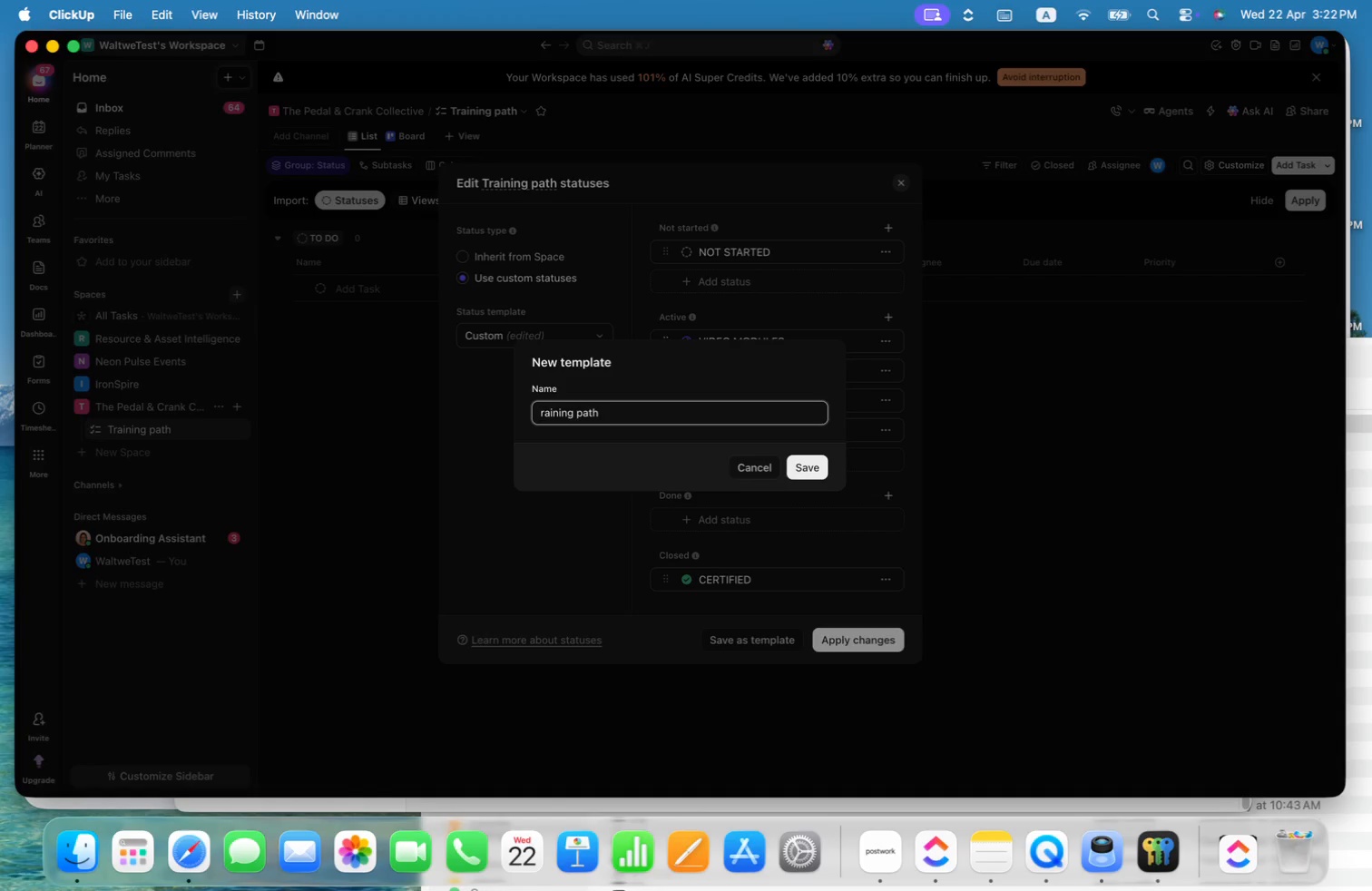 
key(Shift+T)
 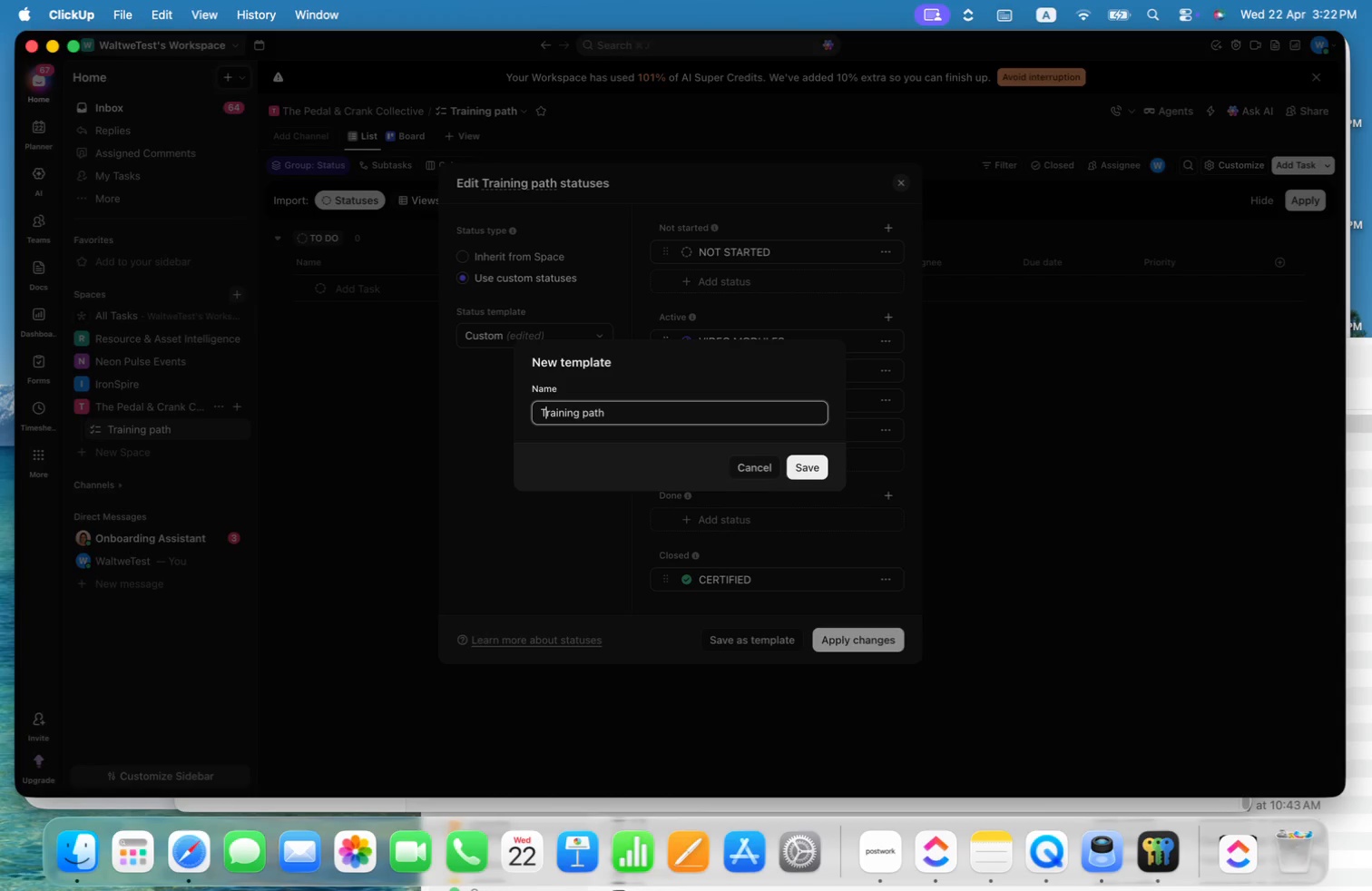 
key(Meta+CommandLeft)
 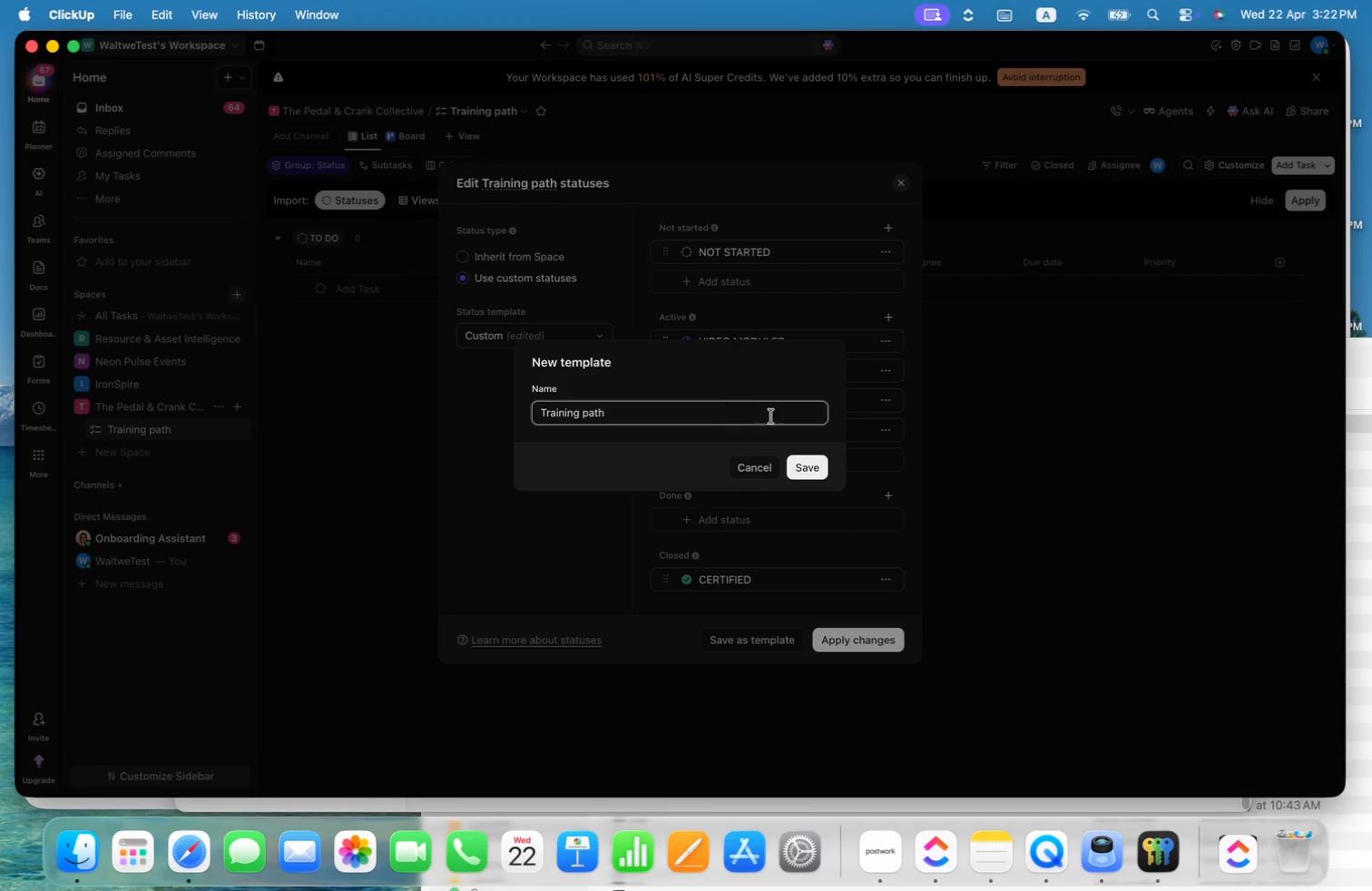 
left_click([793, 457])
 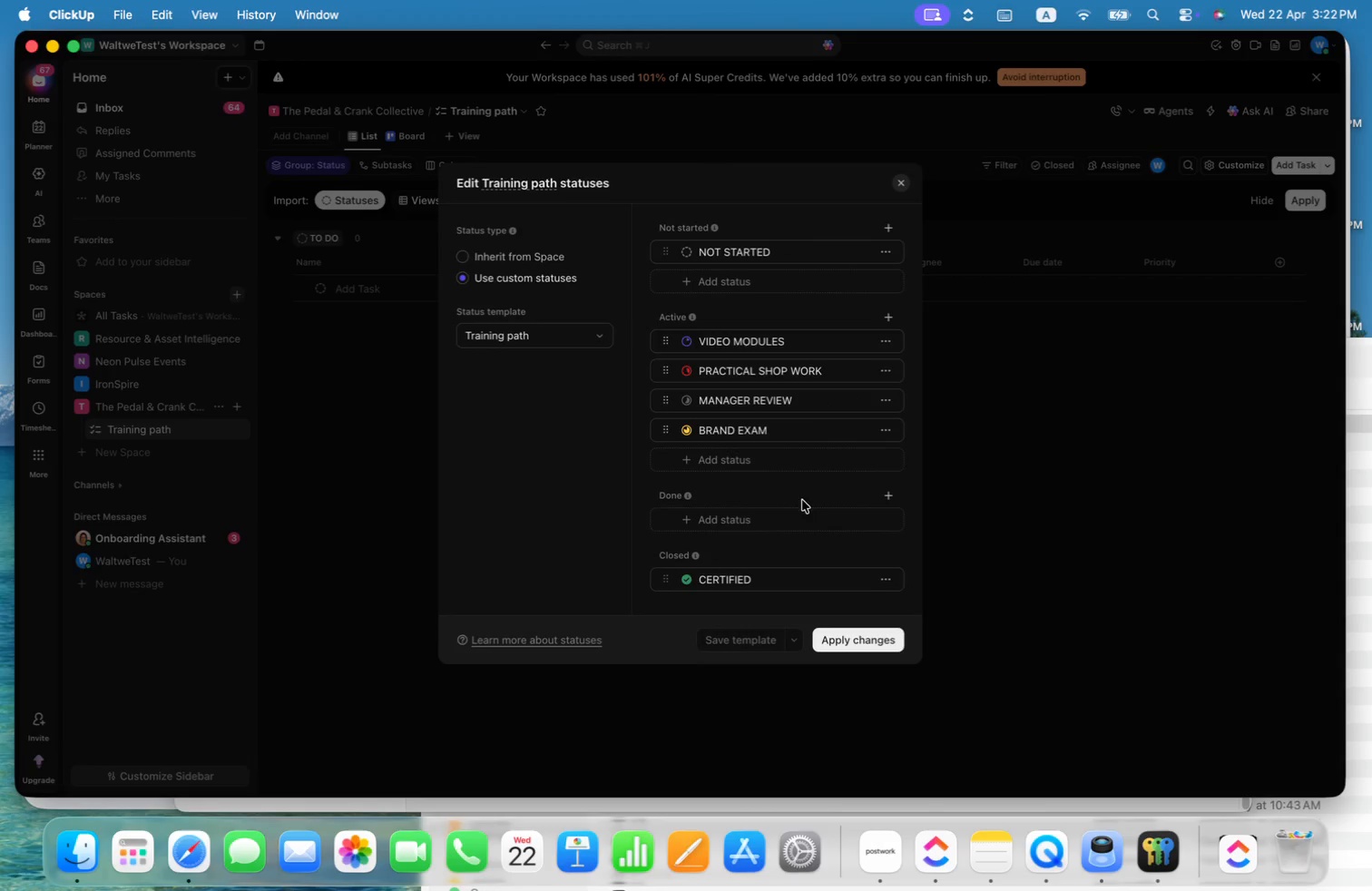 
mouse_move([890, 621])
 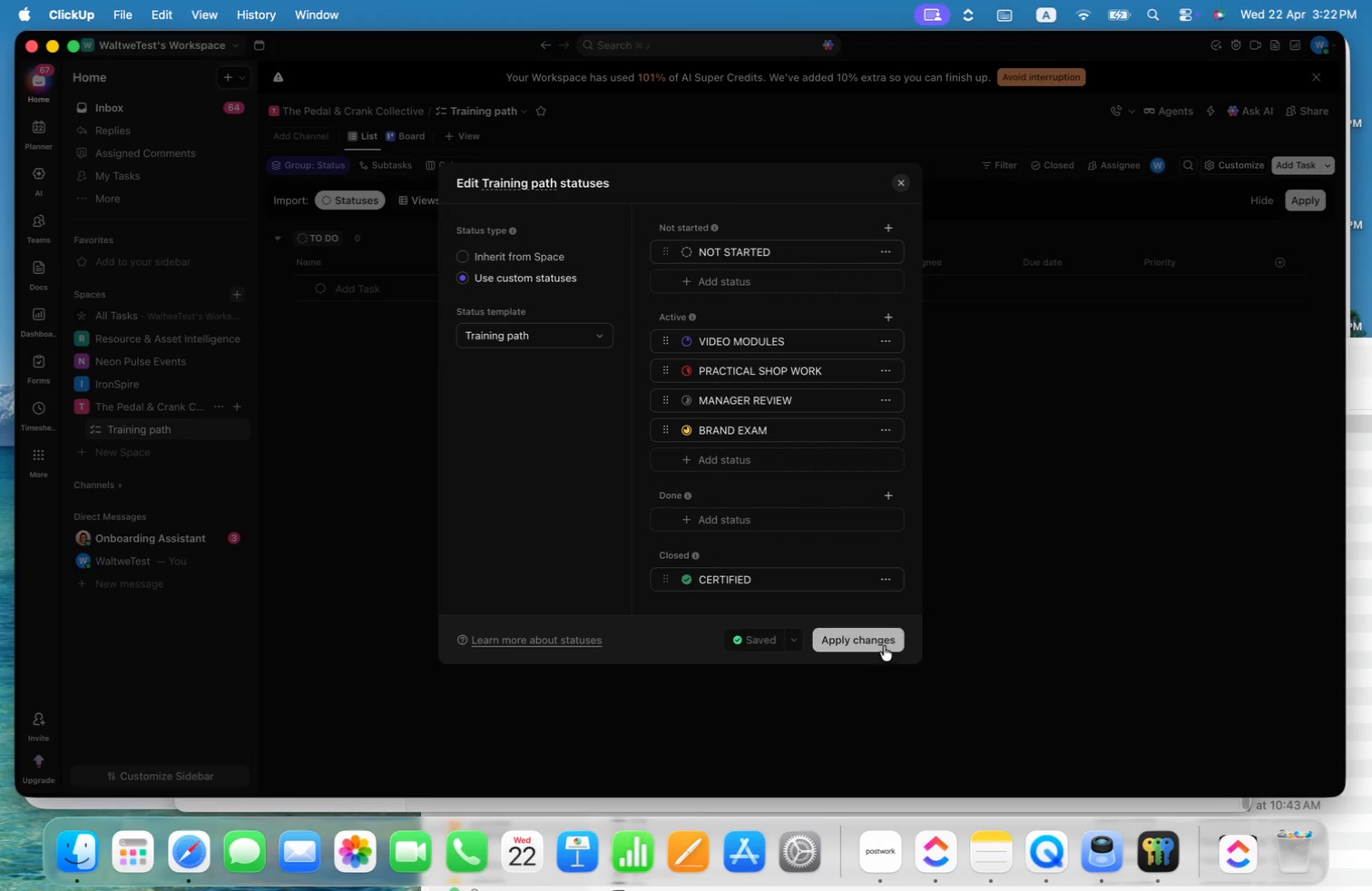 
mouse_move([863, 646])
 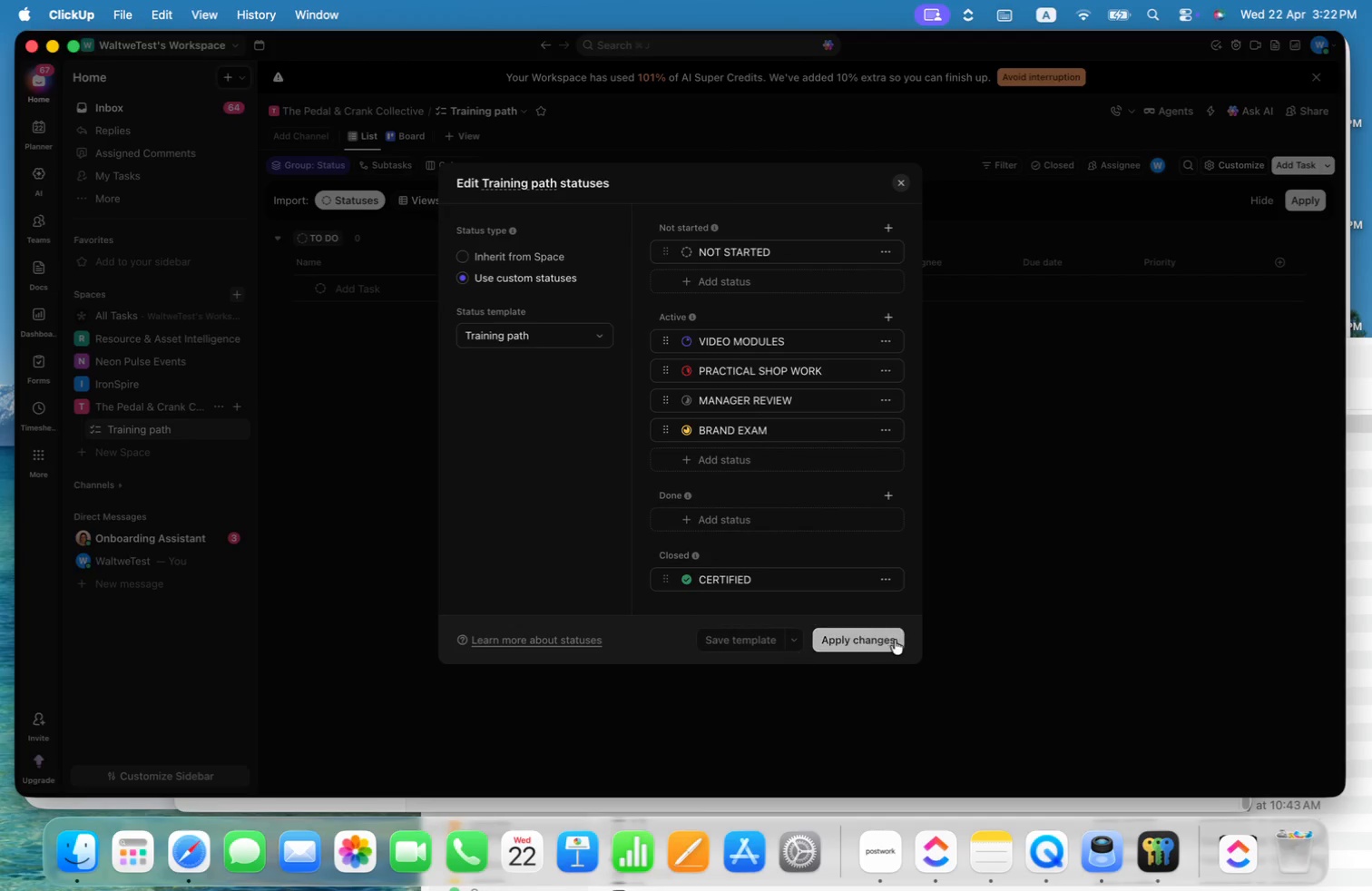 
left_click([887, 641])
 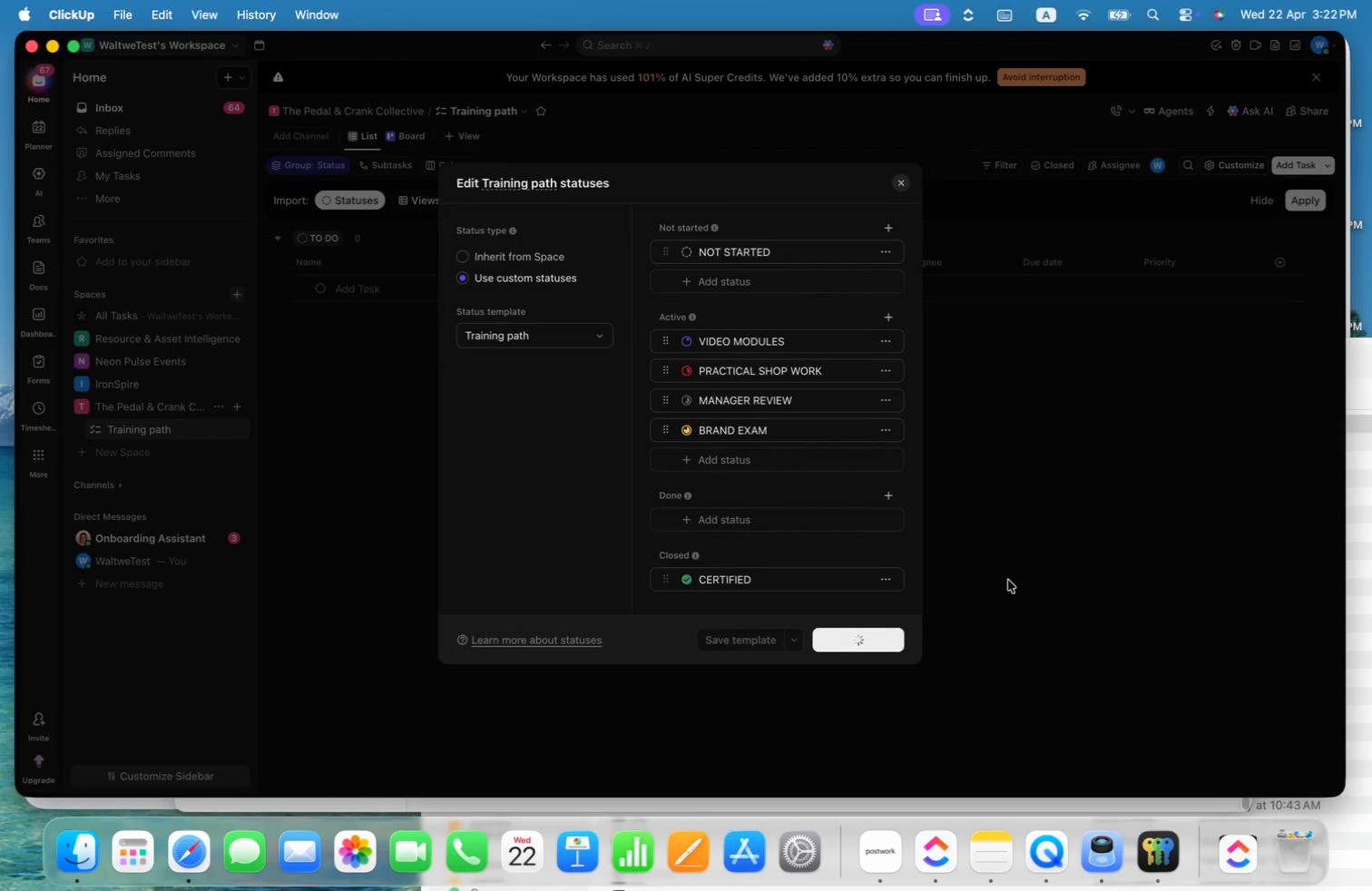 
key(Meta+CommandLeft)
 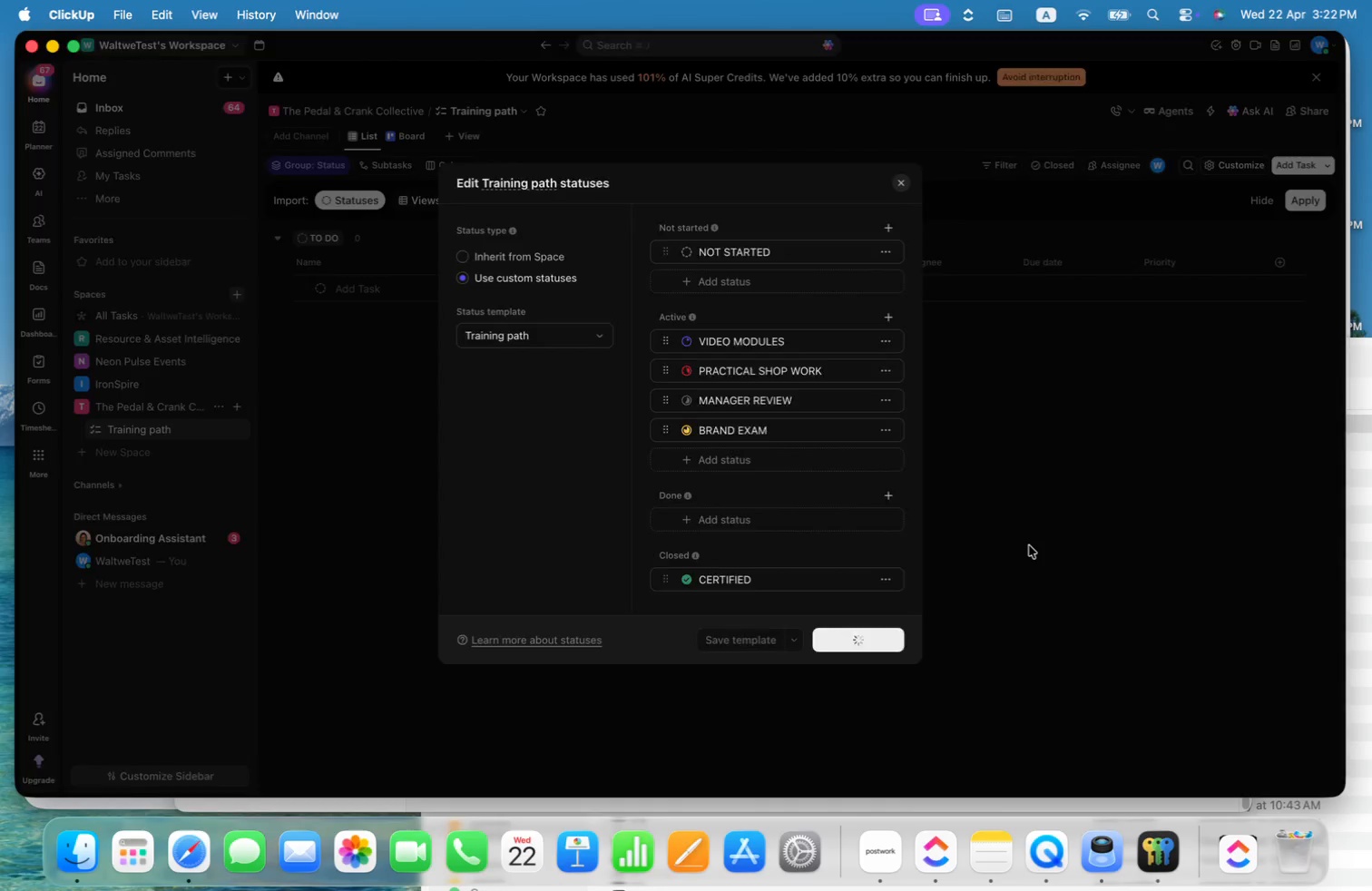 
key(Meta+Tab)